 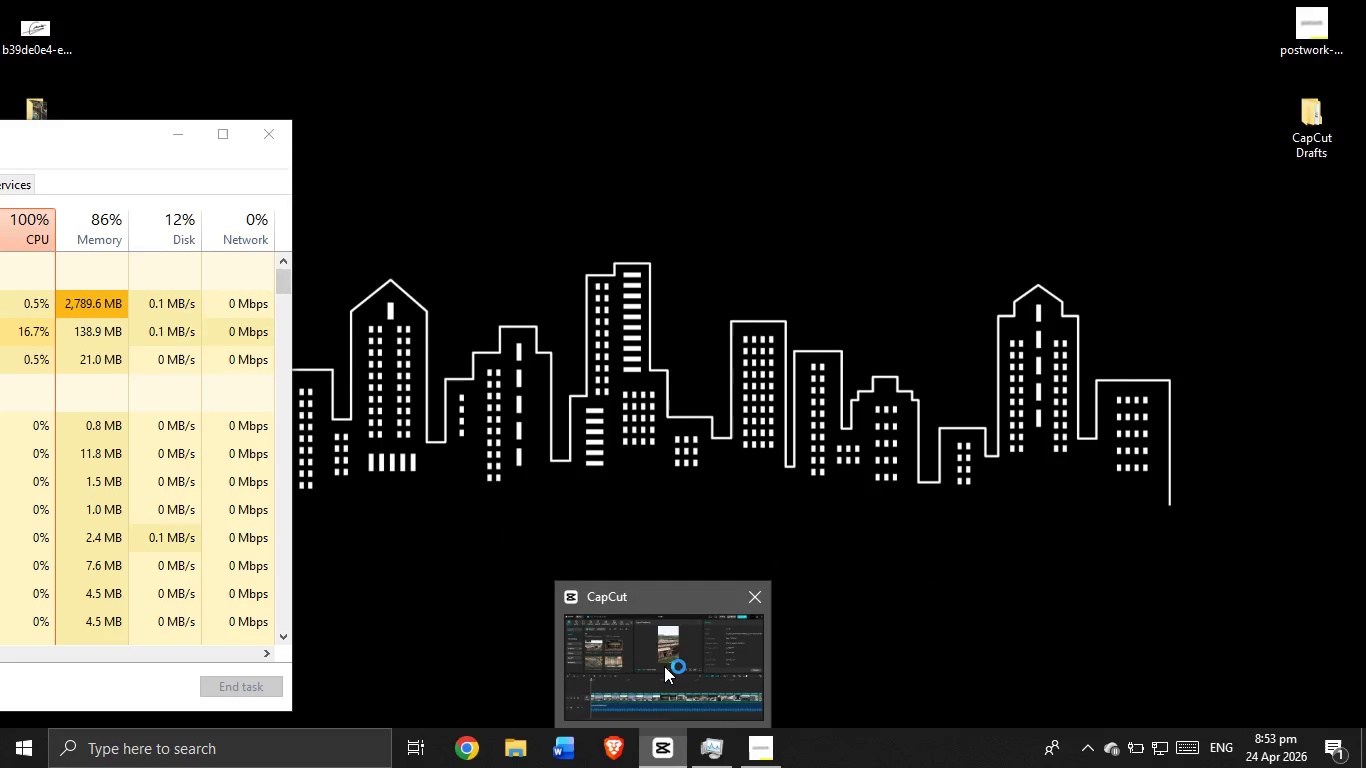 
left_click([664, 666])
 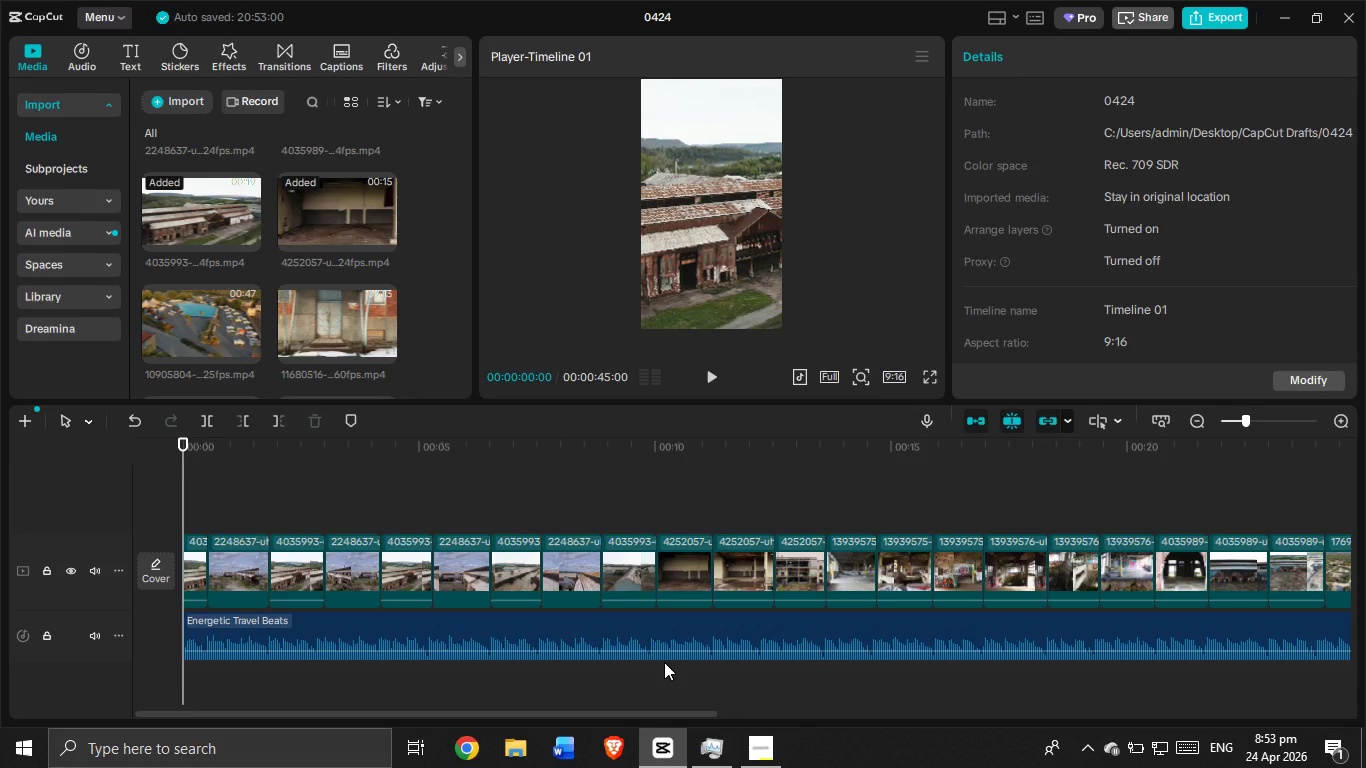 
wait(8.31)
 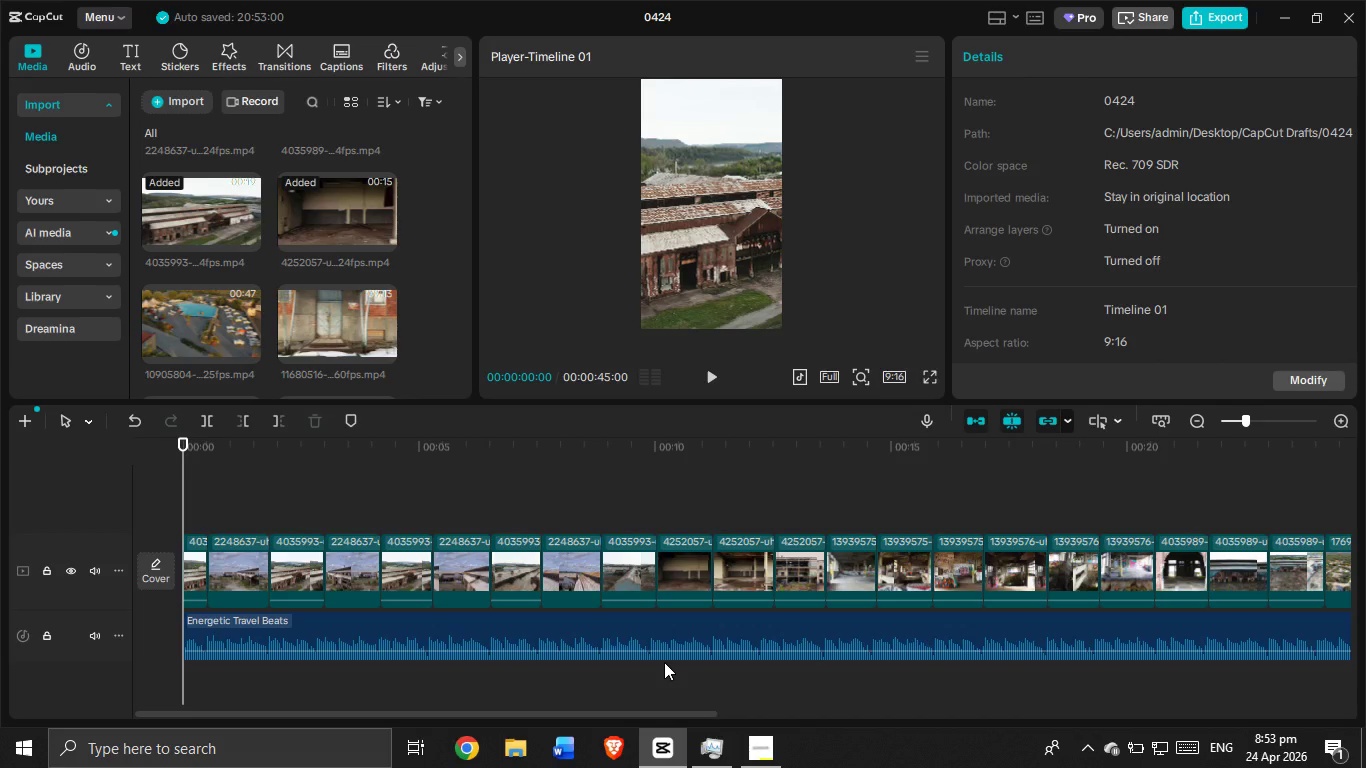 
left_click([288, 56])
 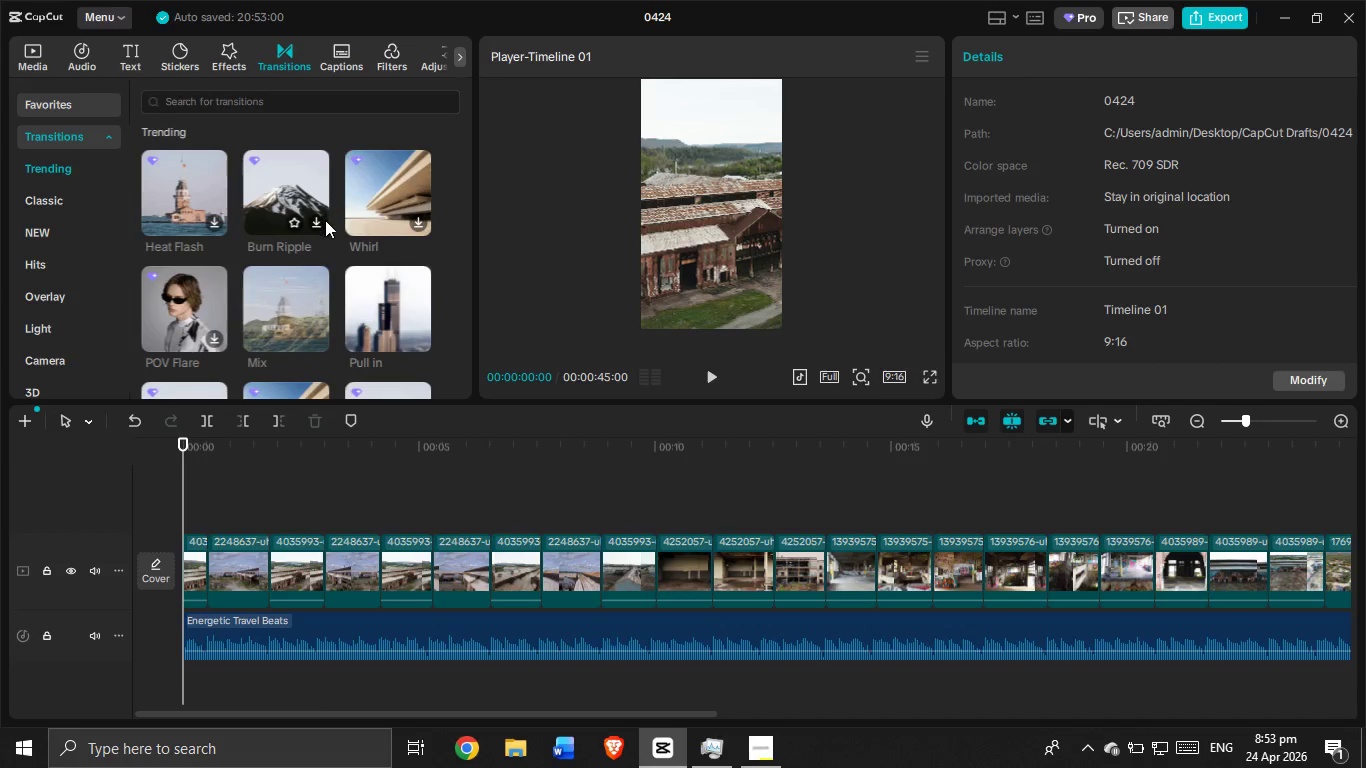 
scroll: coordinate [332, 203], scroll_direction: down, amount: 5.0
 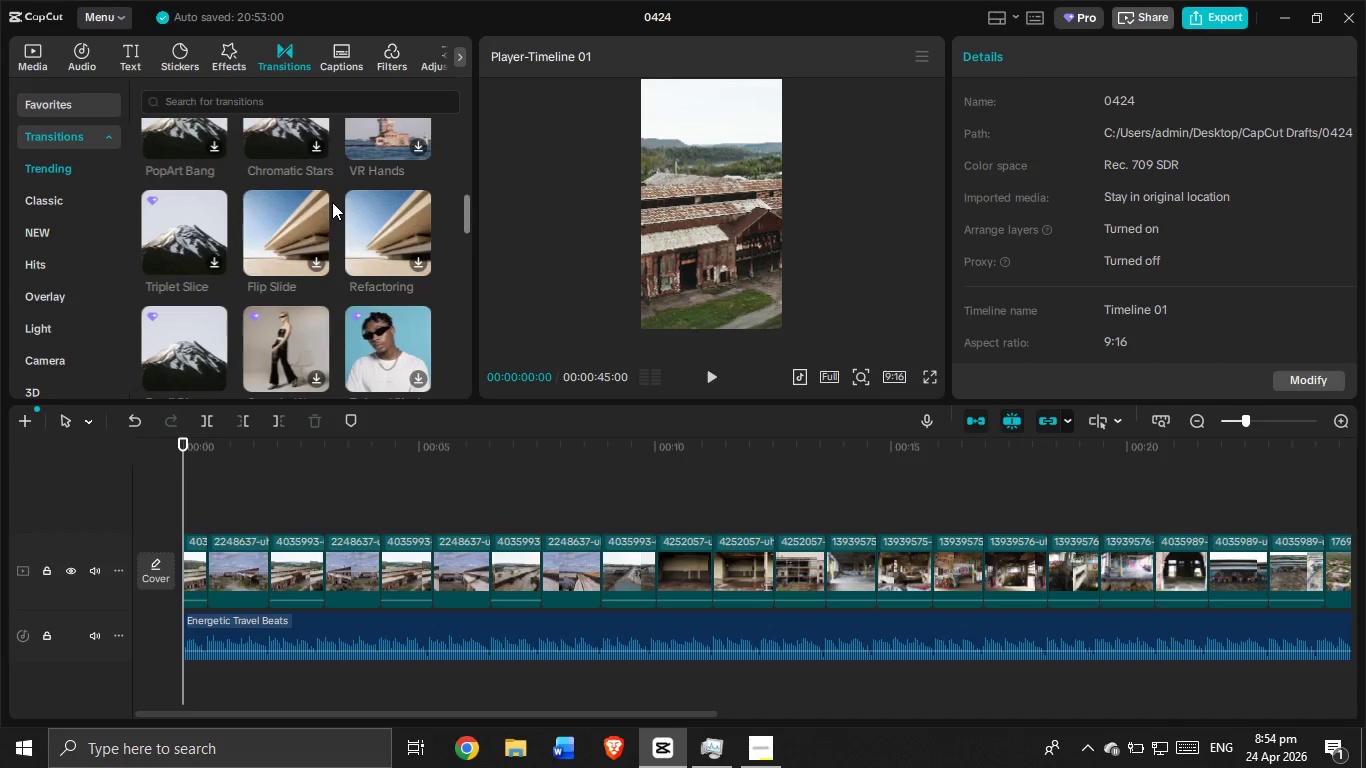 
scroll: coordinate [331, 195], scroll_direction: down, amount: 5.0
 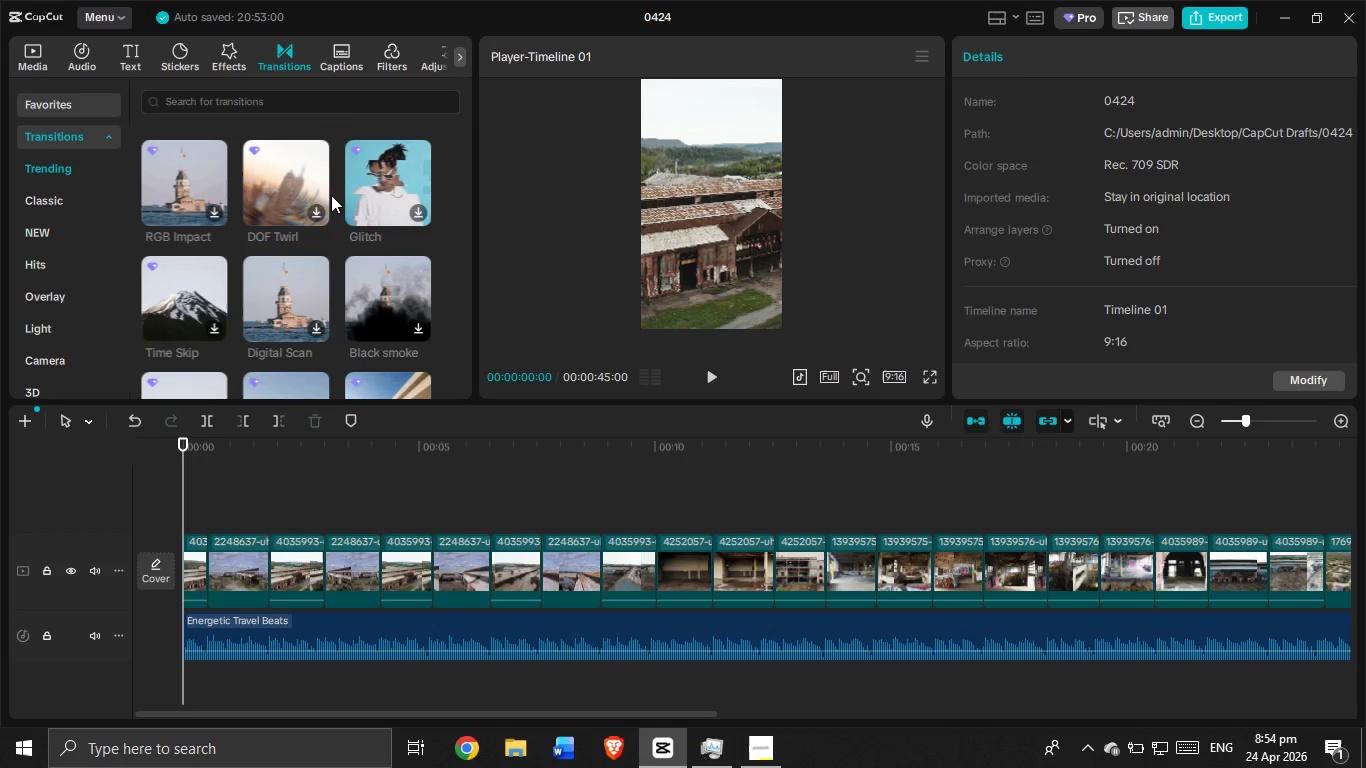 
scroll: coordinate [331, 195], scroll_direction: down, amount: 5.0
 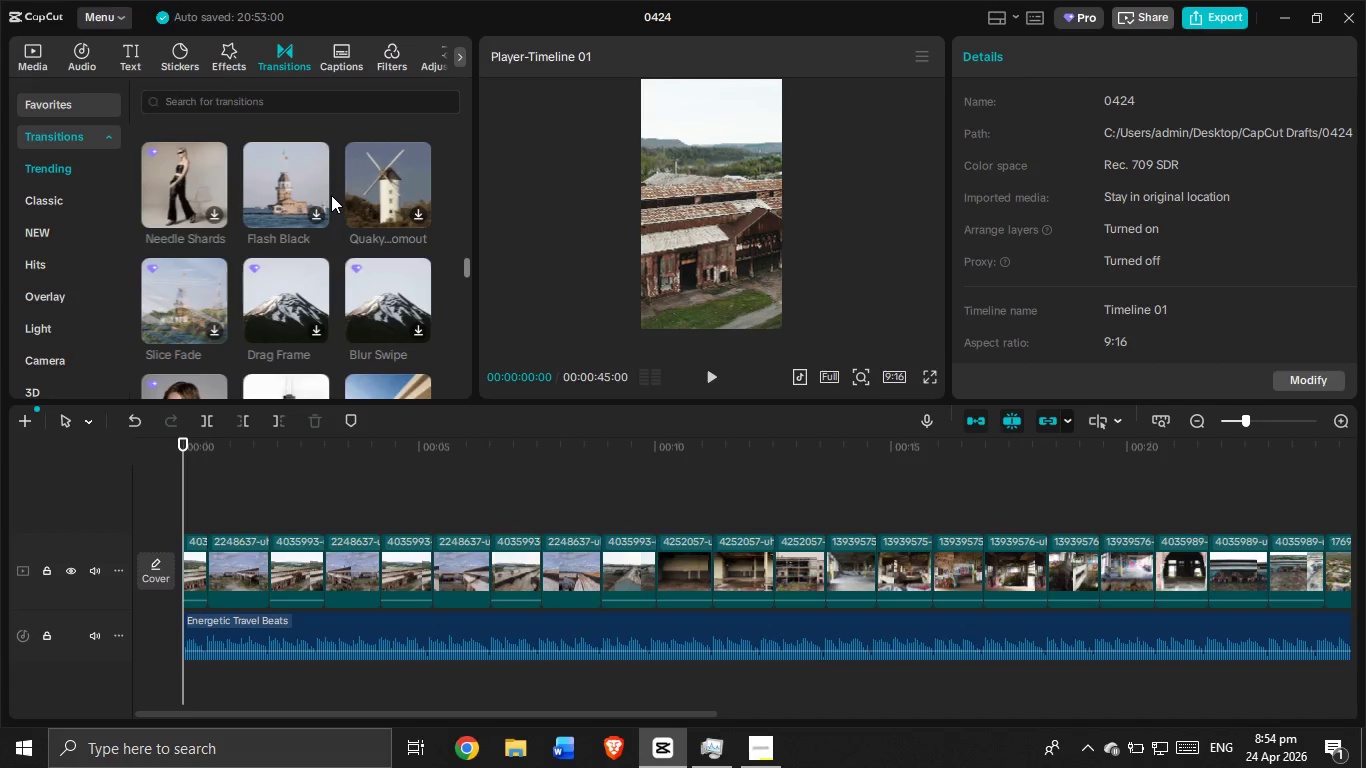 
scroll: coordinate [331, 195], scroll_direction: down, amount: 2.0
 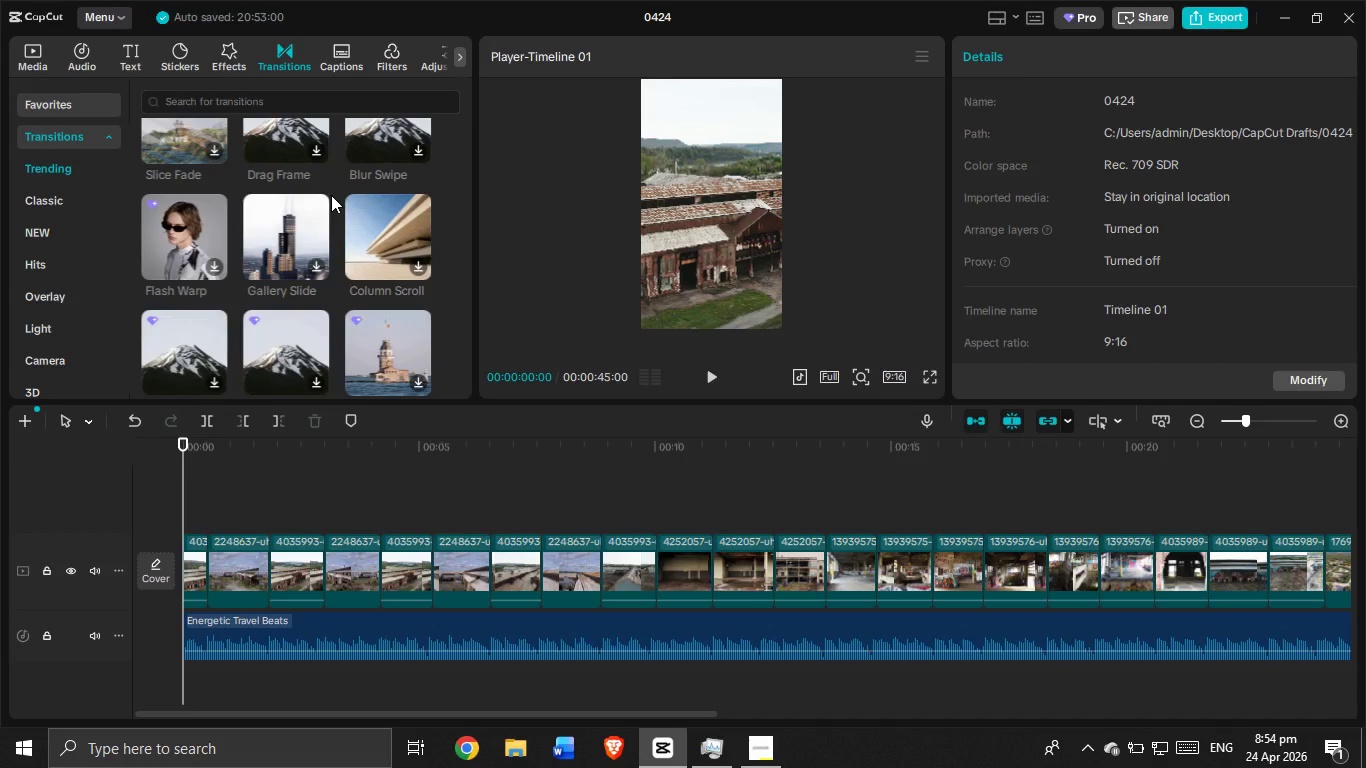 
wait(5.8)
 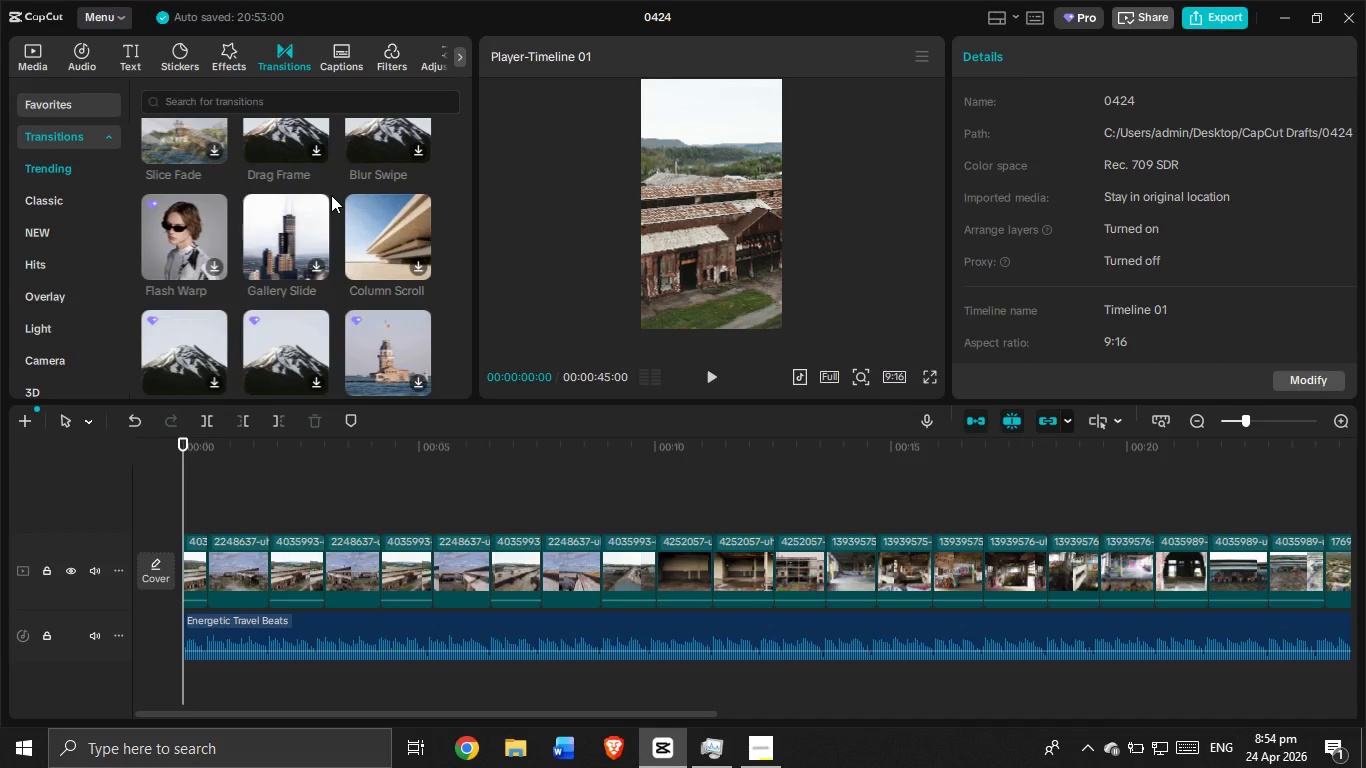 
scroll: coordinate [333, 192], scroll_direction: down, amount: 4.0
 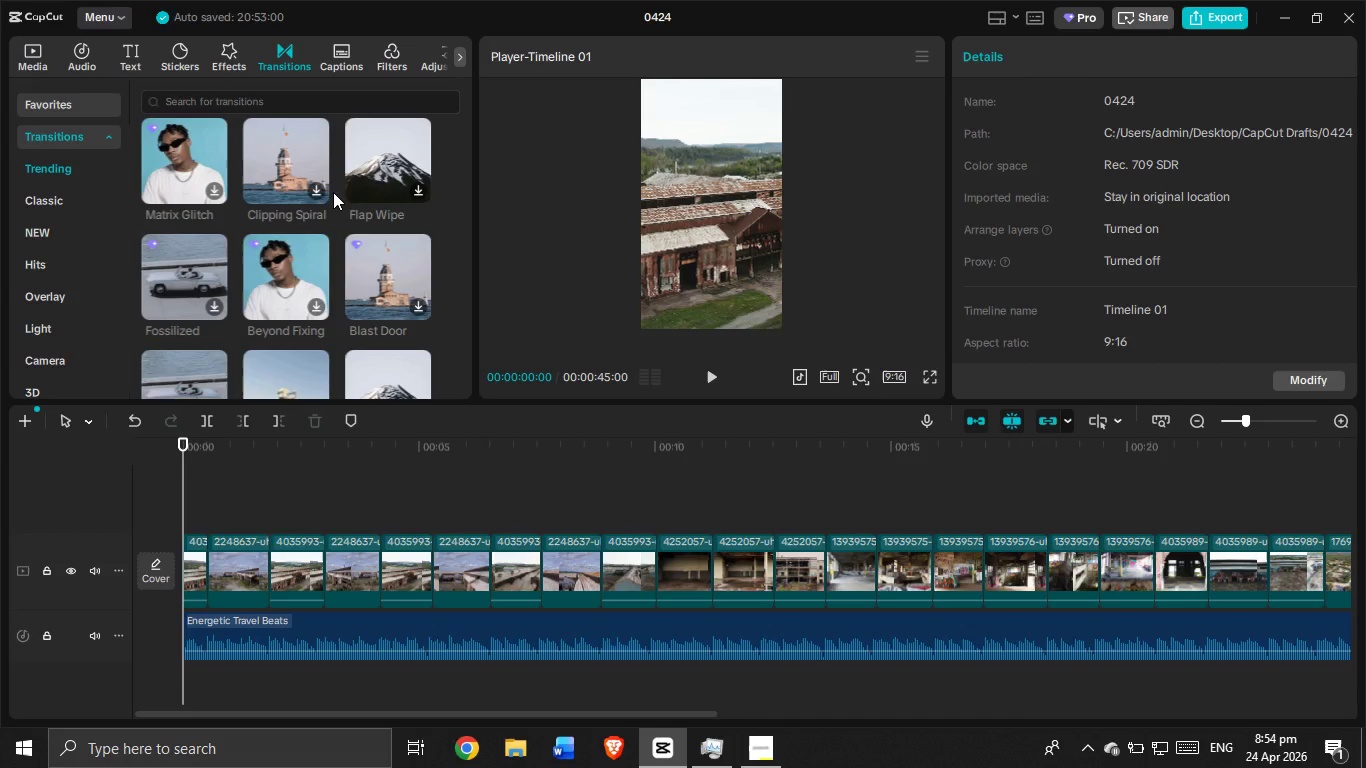 
wait(5.47)
 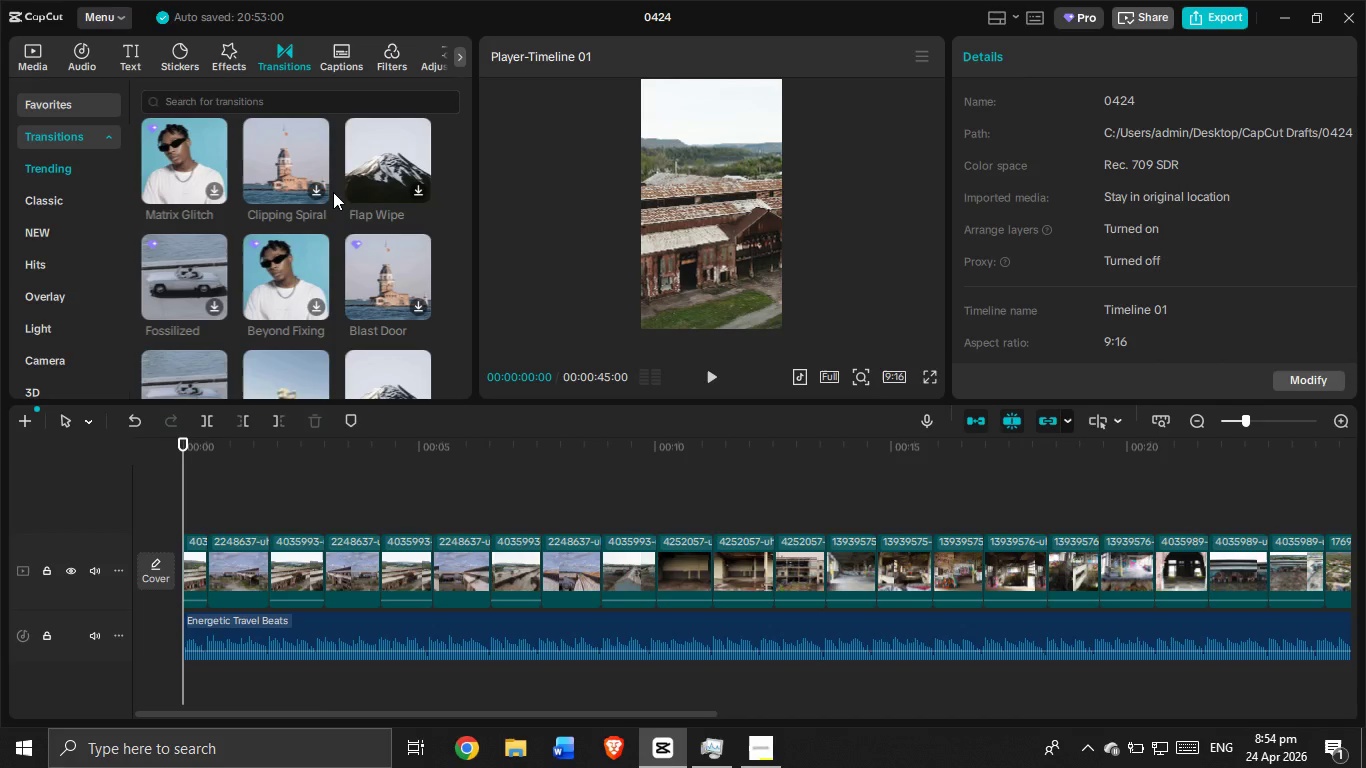 
scroll: coordinate [334, 190], scroll_direction: down, amount: 9.0
 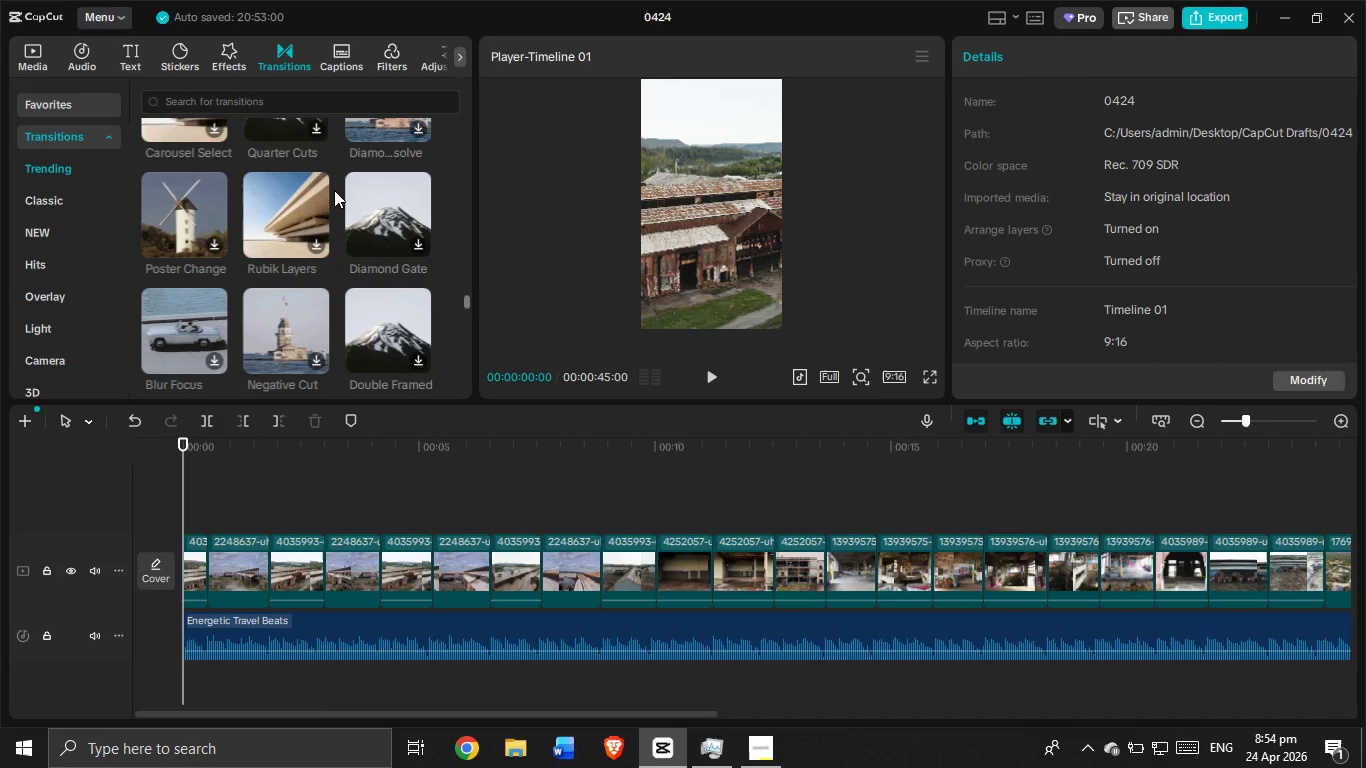 
scroll: coordinate [334, 190], scroll_direction: down, amount: 5.0
 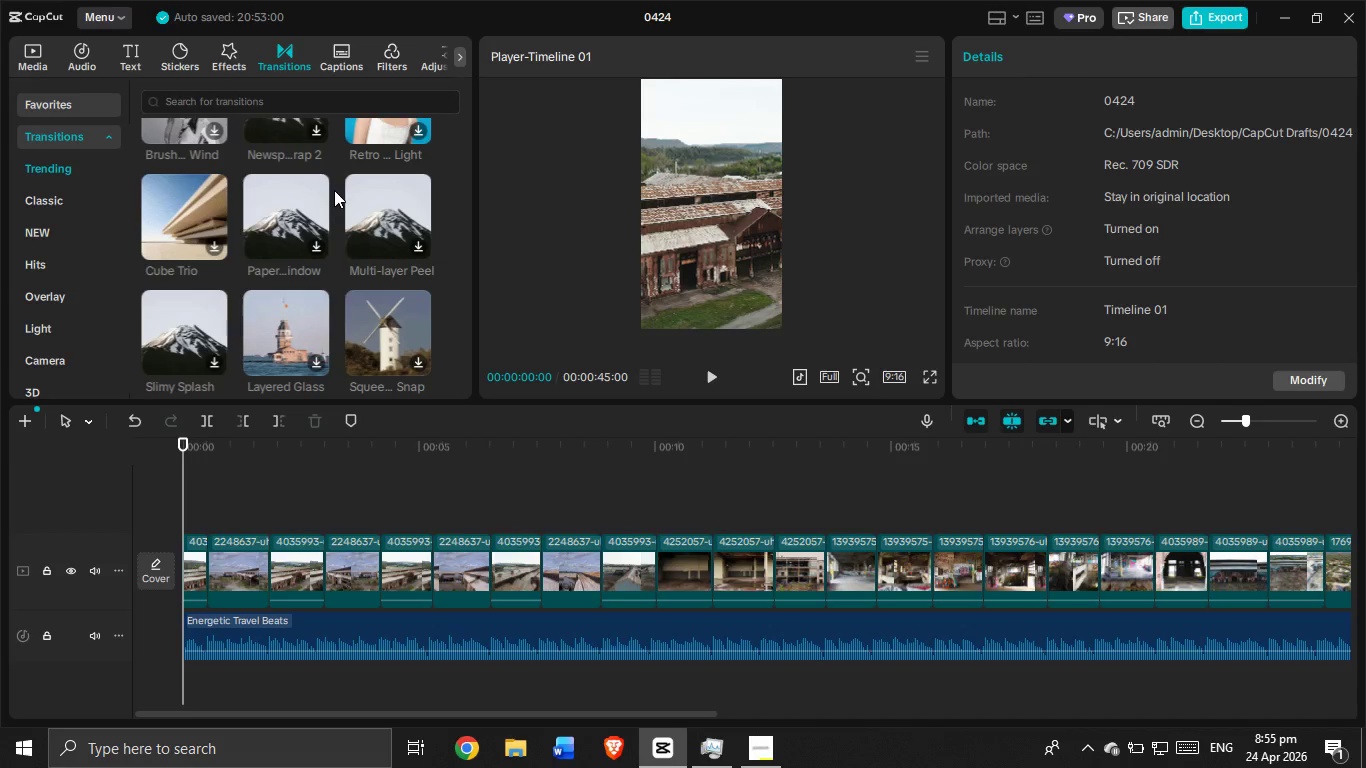 
scroll: coordinate [333, 189], scroll_direction: down, amount: 5.0
 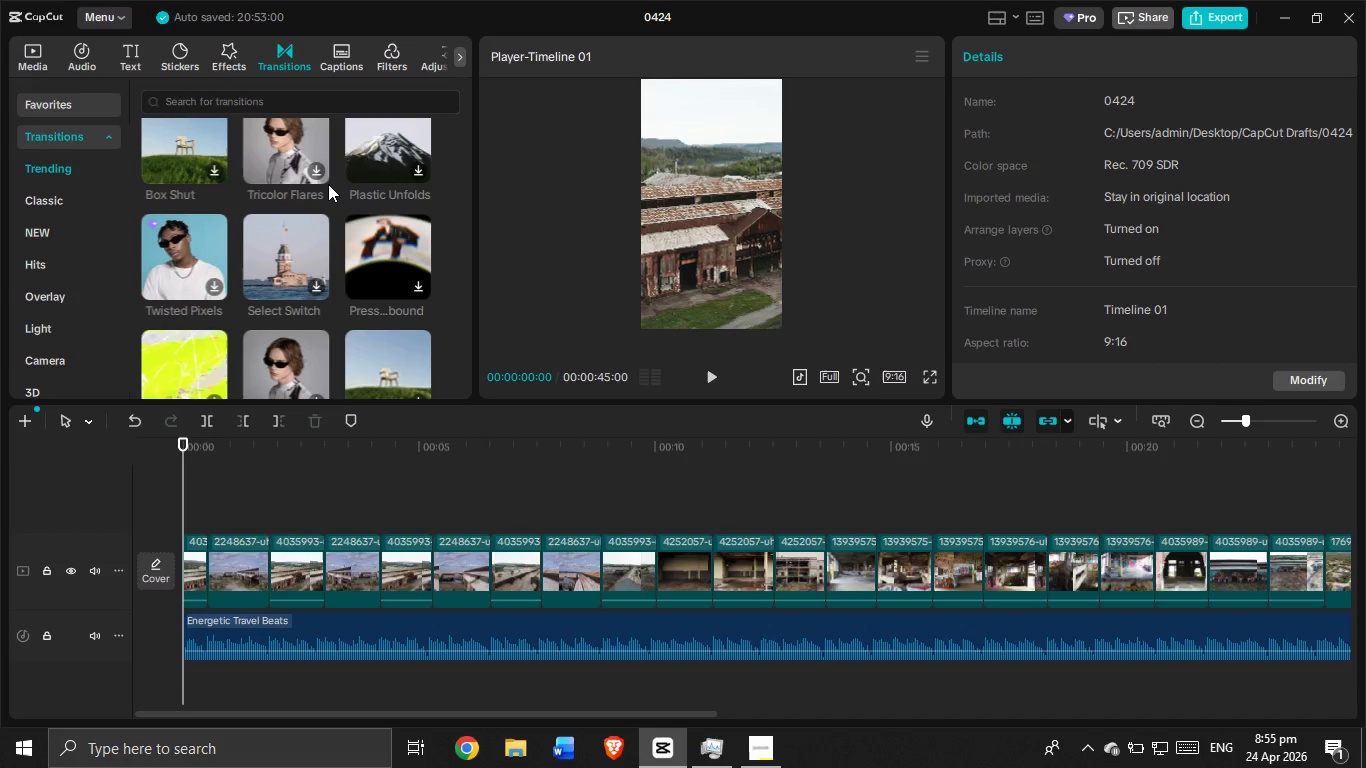 
scroll: coordinate [310, 204], scroll_direction: down, amount: 5.0
 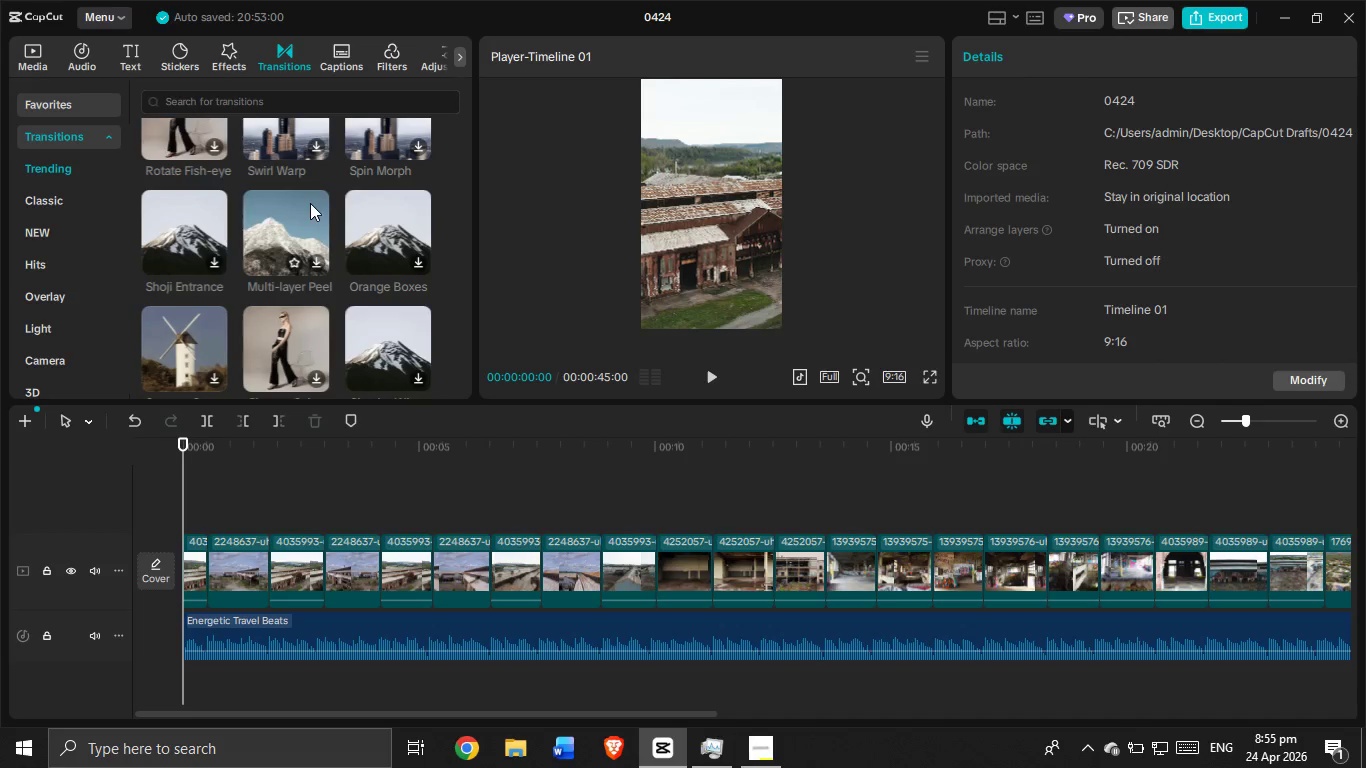 
wait(14.69)
 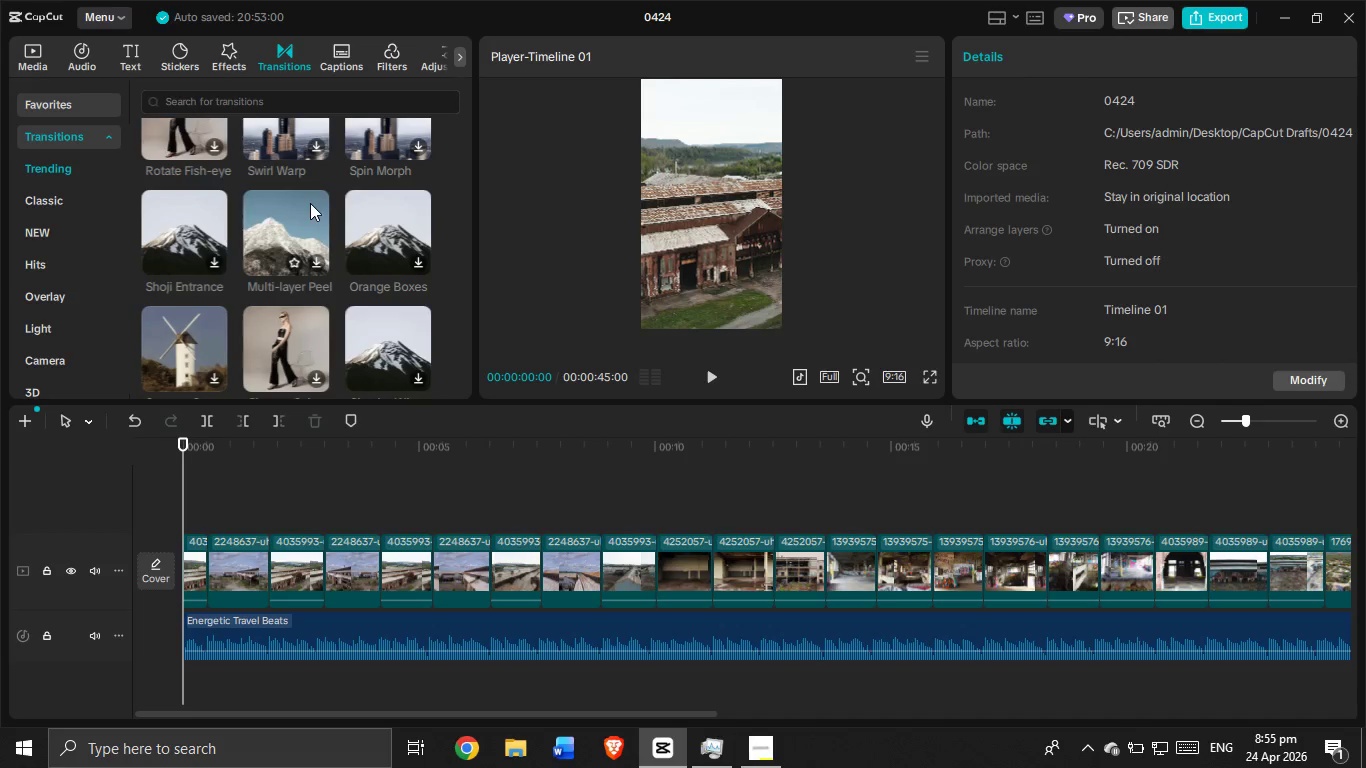 
scroll: coordinate [256, 158], scroll_direction: down, amount: 13.0
 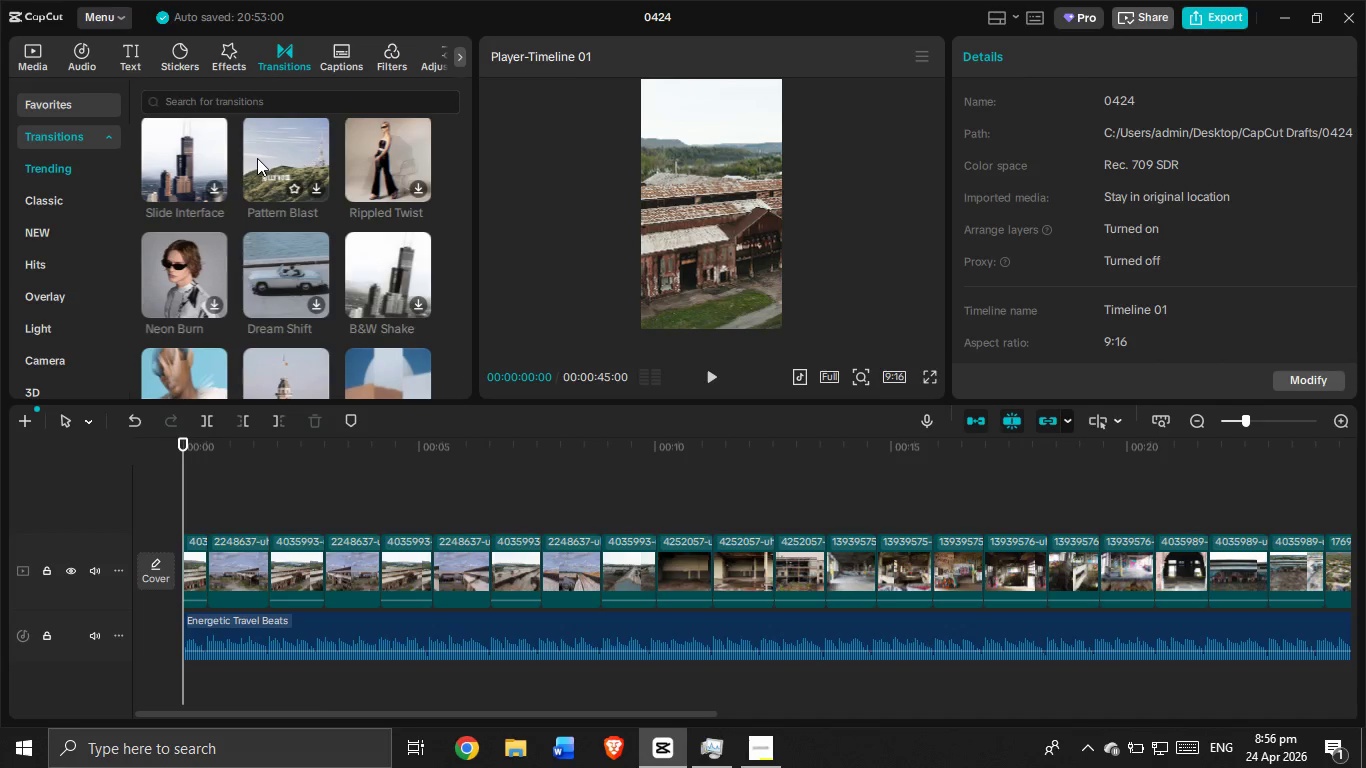 
scroll: coordinate [294, 213], scroll_direction: down, amount: 7.0
 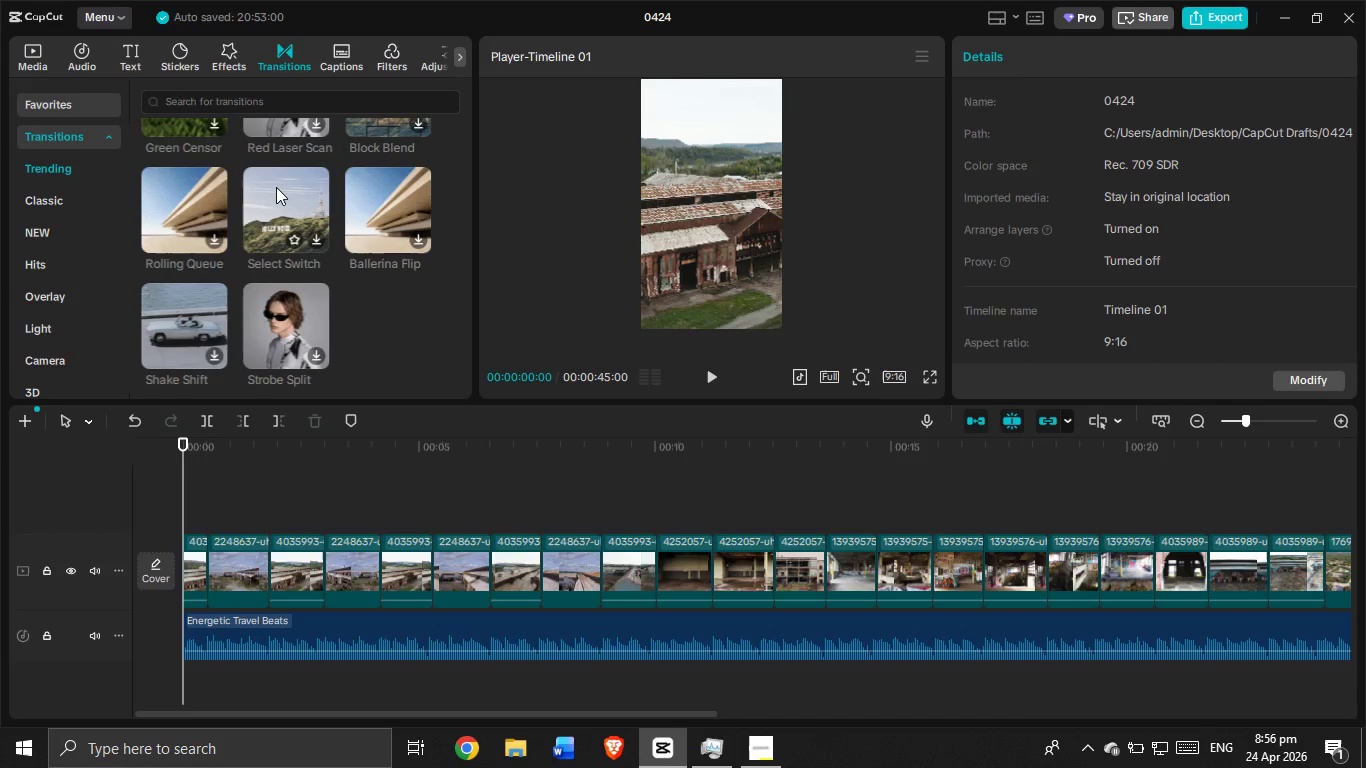 
scroll: coordinate [279, 240], scroll_direction: up, amount: 7.0
 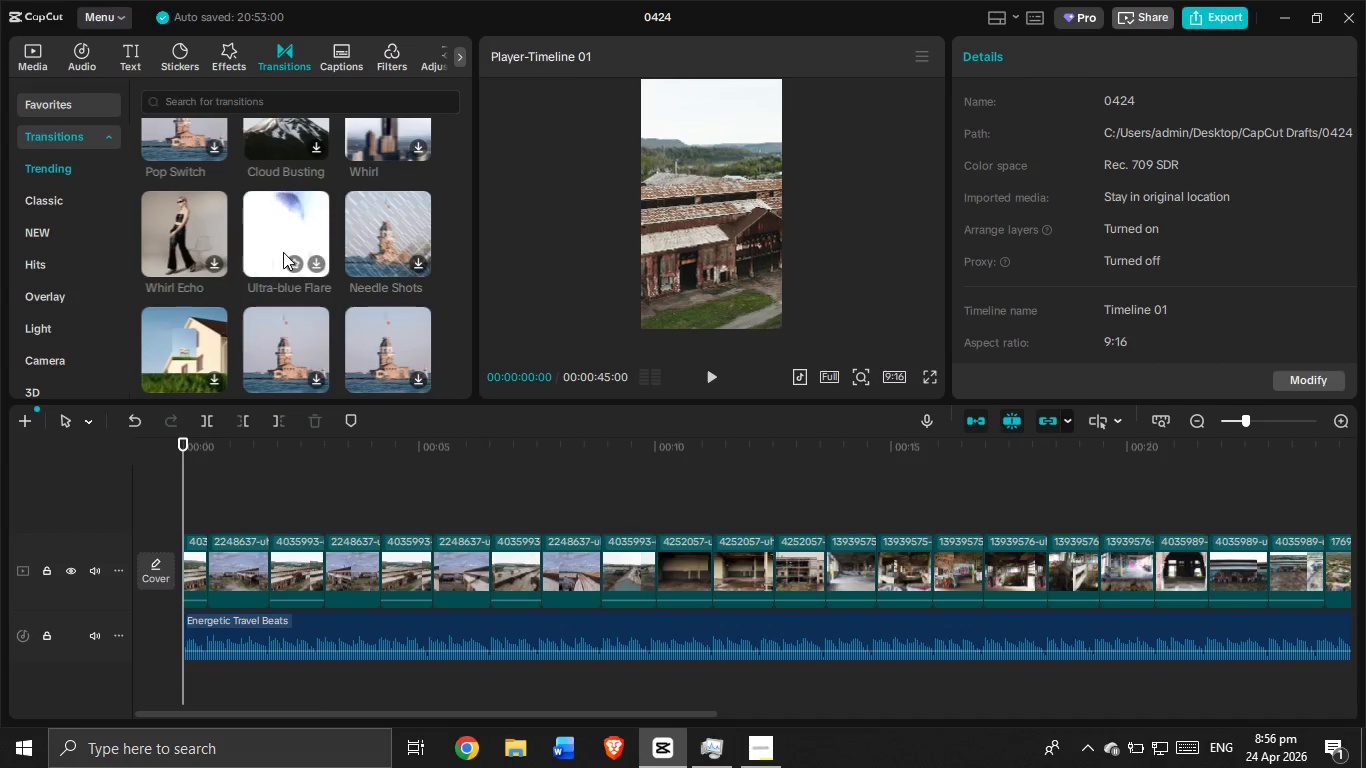 
scroll: coordinate [320, 240], scroll_direction: down, amount: 7.0
 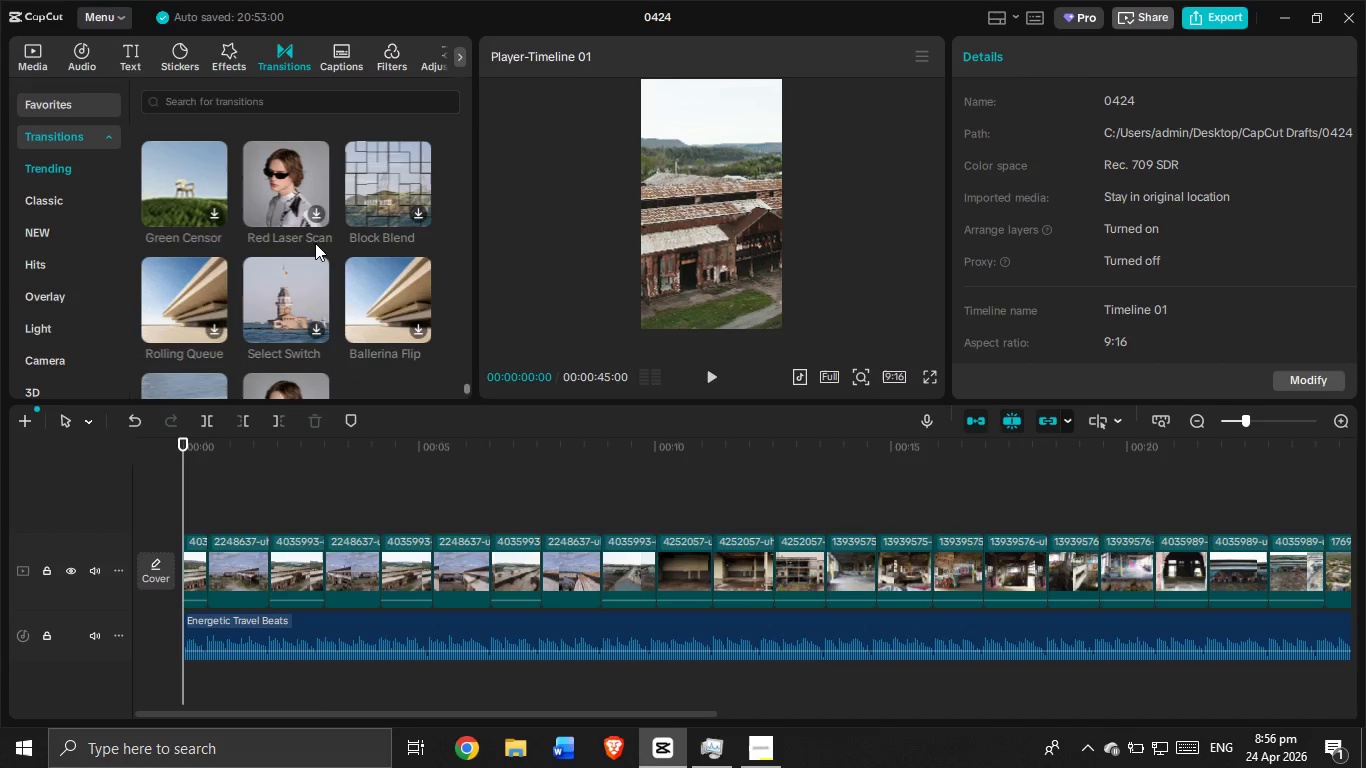 
scroll: coordinate [413, 265], scroll_direction: down, amount: 6.0
 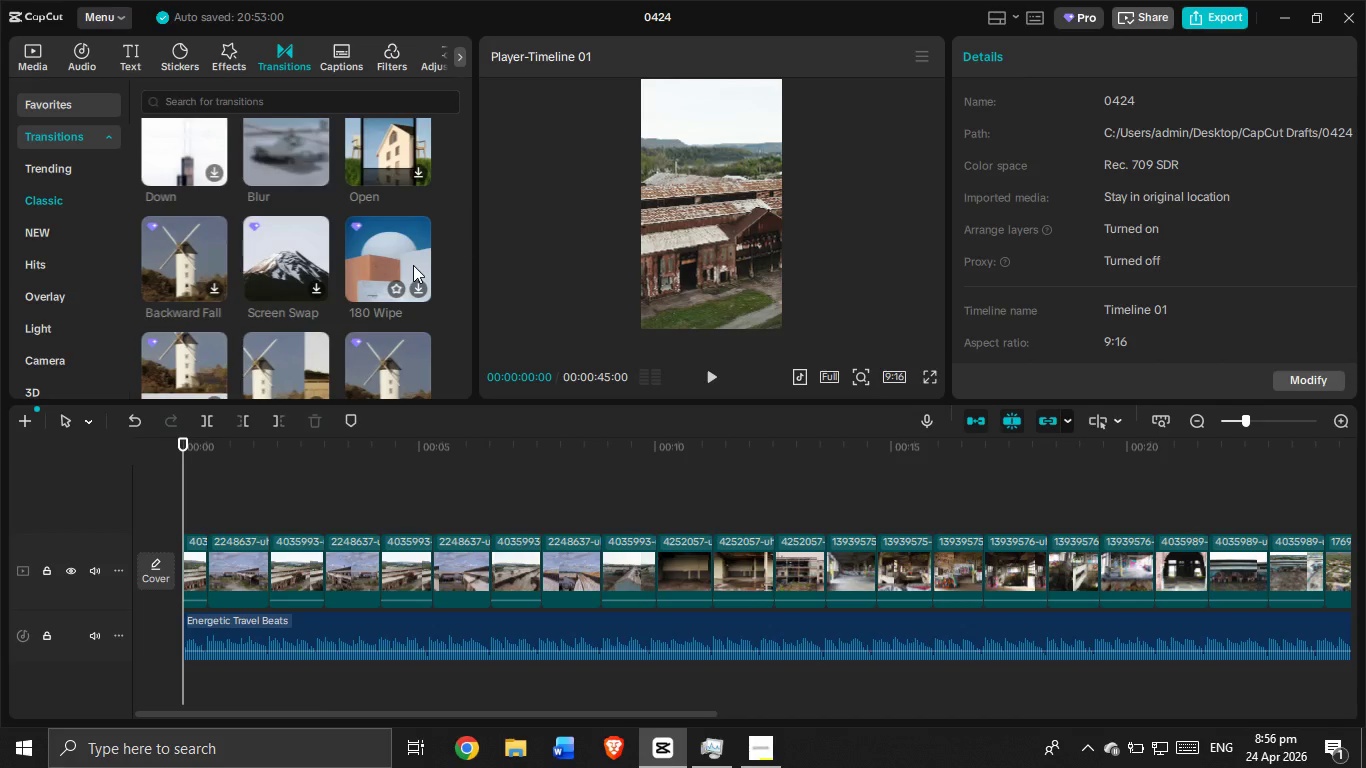 
scroll: coordinate [413, 265], scroll_direction: down, amount: 4.0
 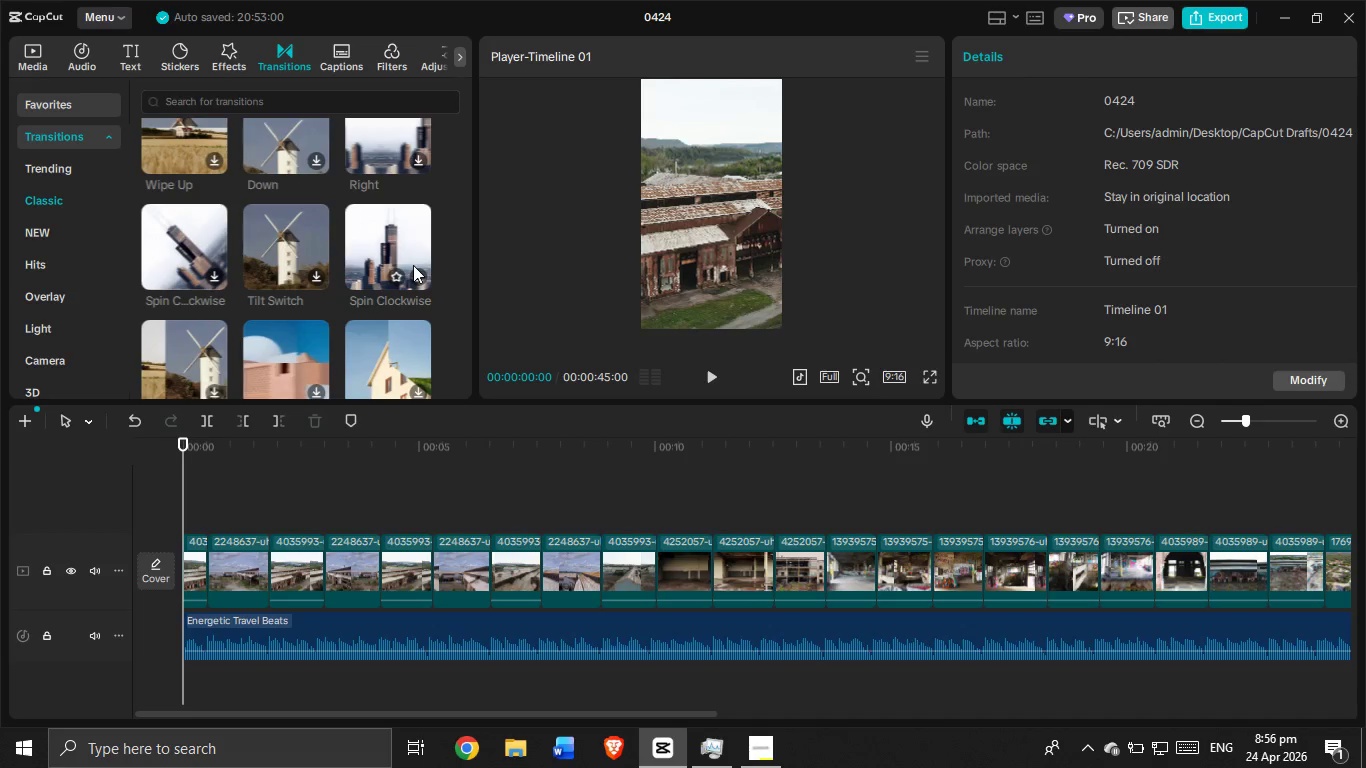 
wait(10.52)
 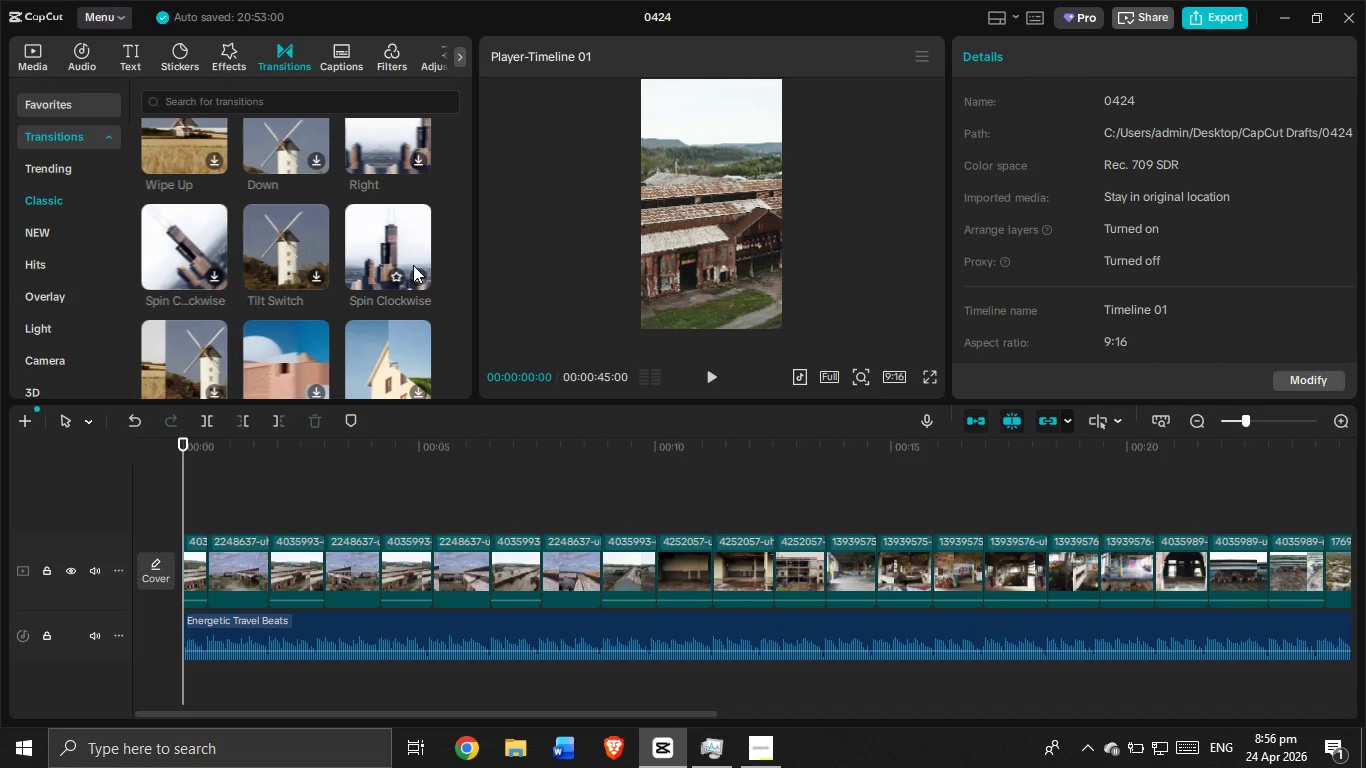 
scroll: coordinate [419, 281], scroll_direction: down, amount: 9.0
 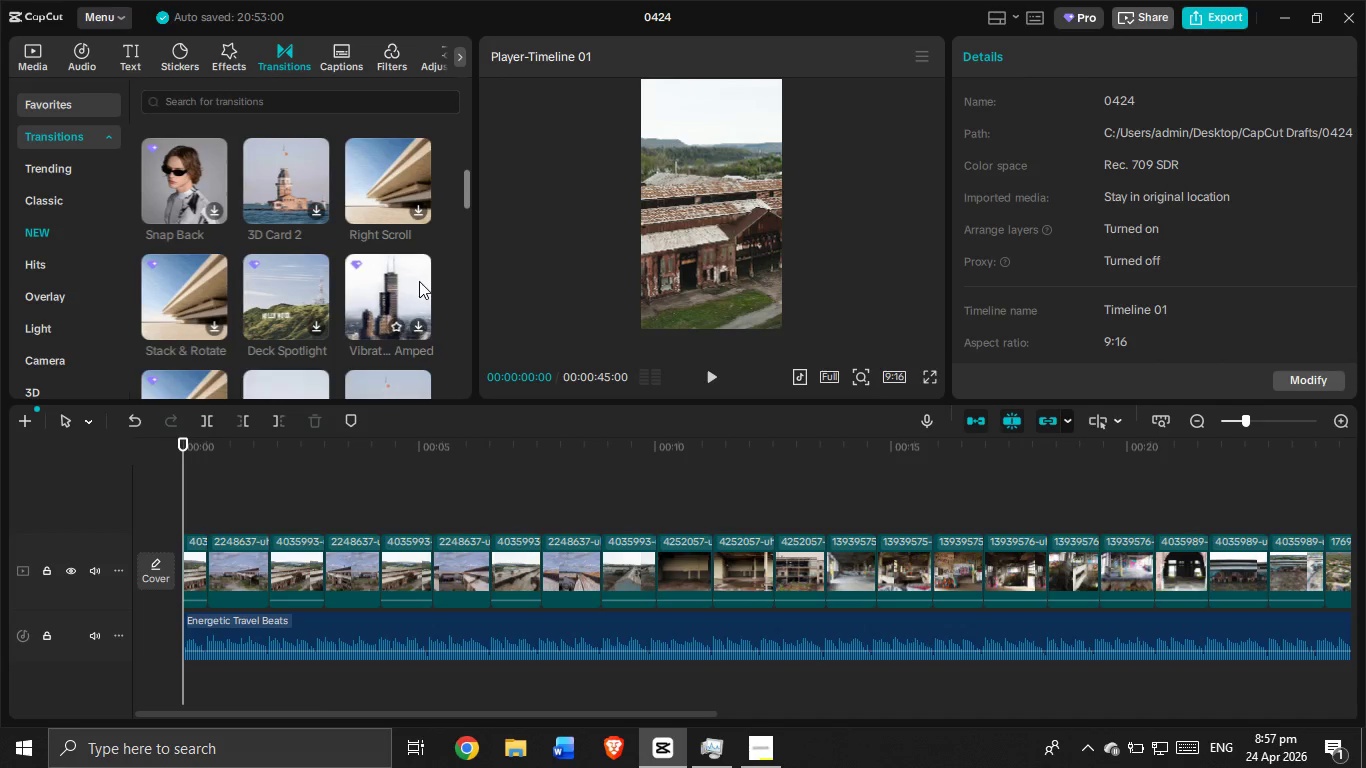 
scroll: coordinate [407, 351], scroll_direction: down, amount: 6.0
 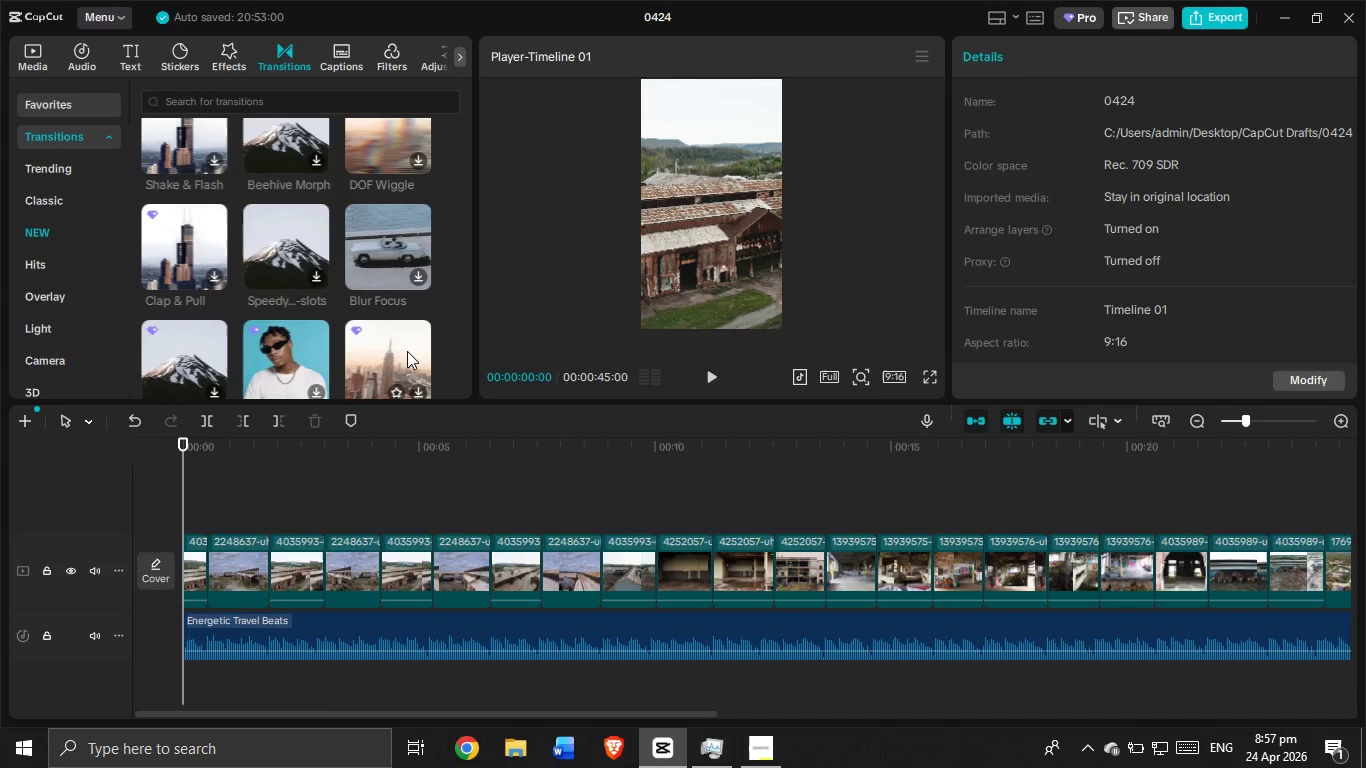 
wait(5.01)
 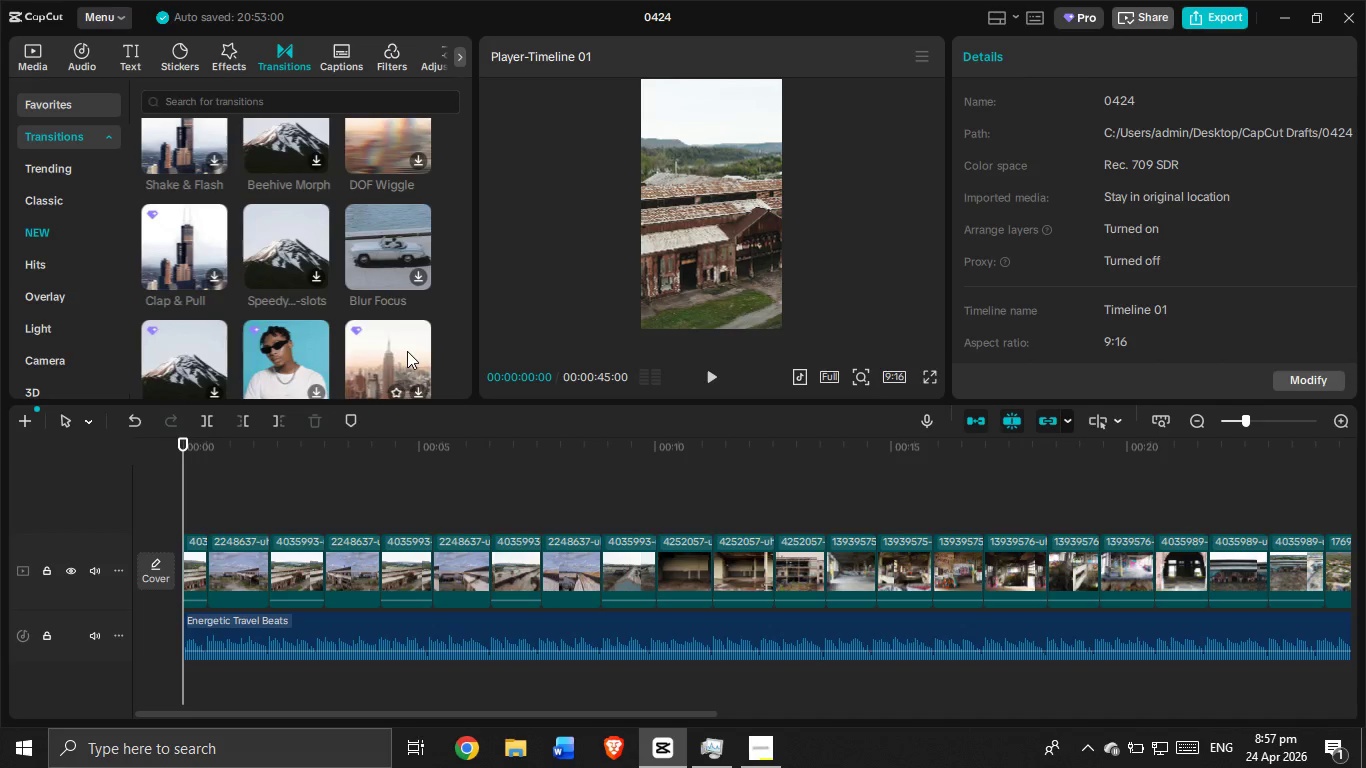 
scroll: coordinate [406, 351], scroll_direction: down, amount: 4.0
 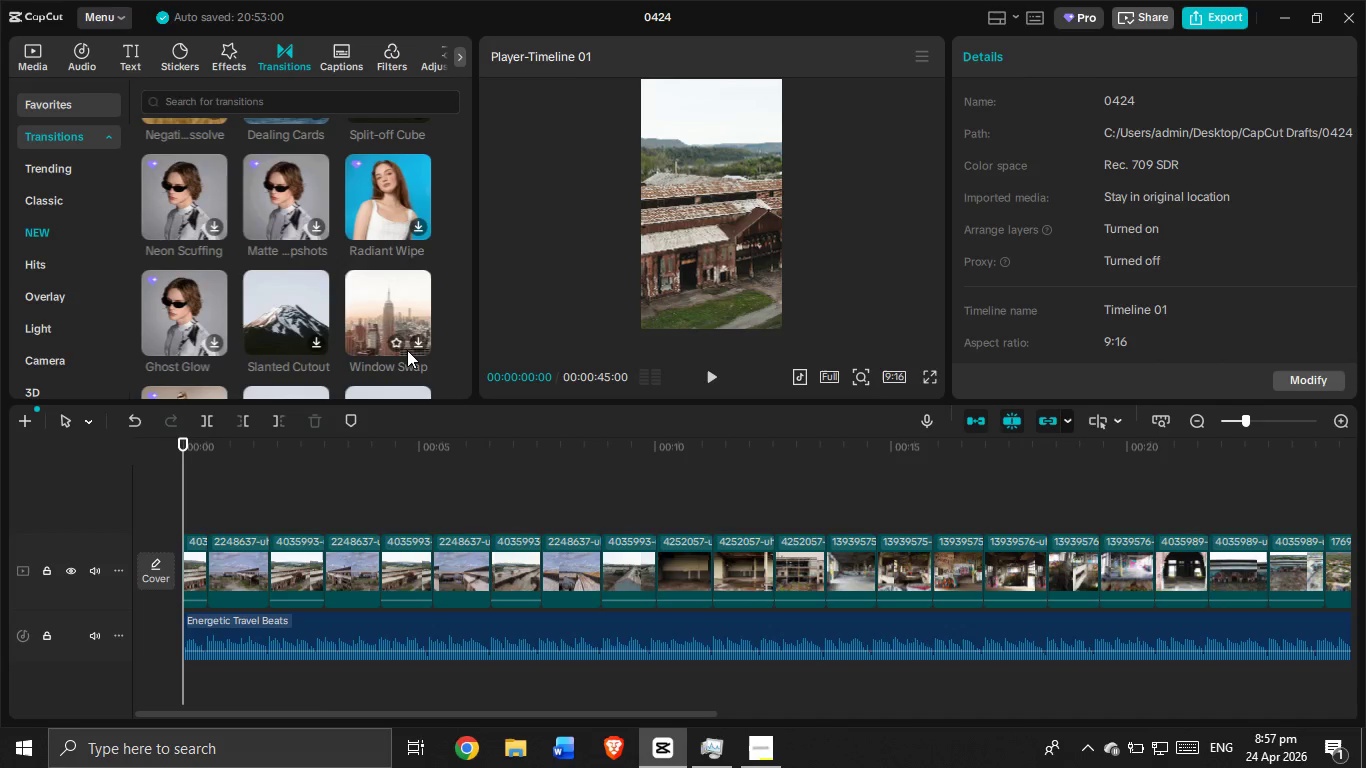 
wait(5.17)
 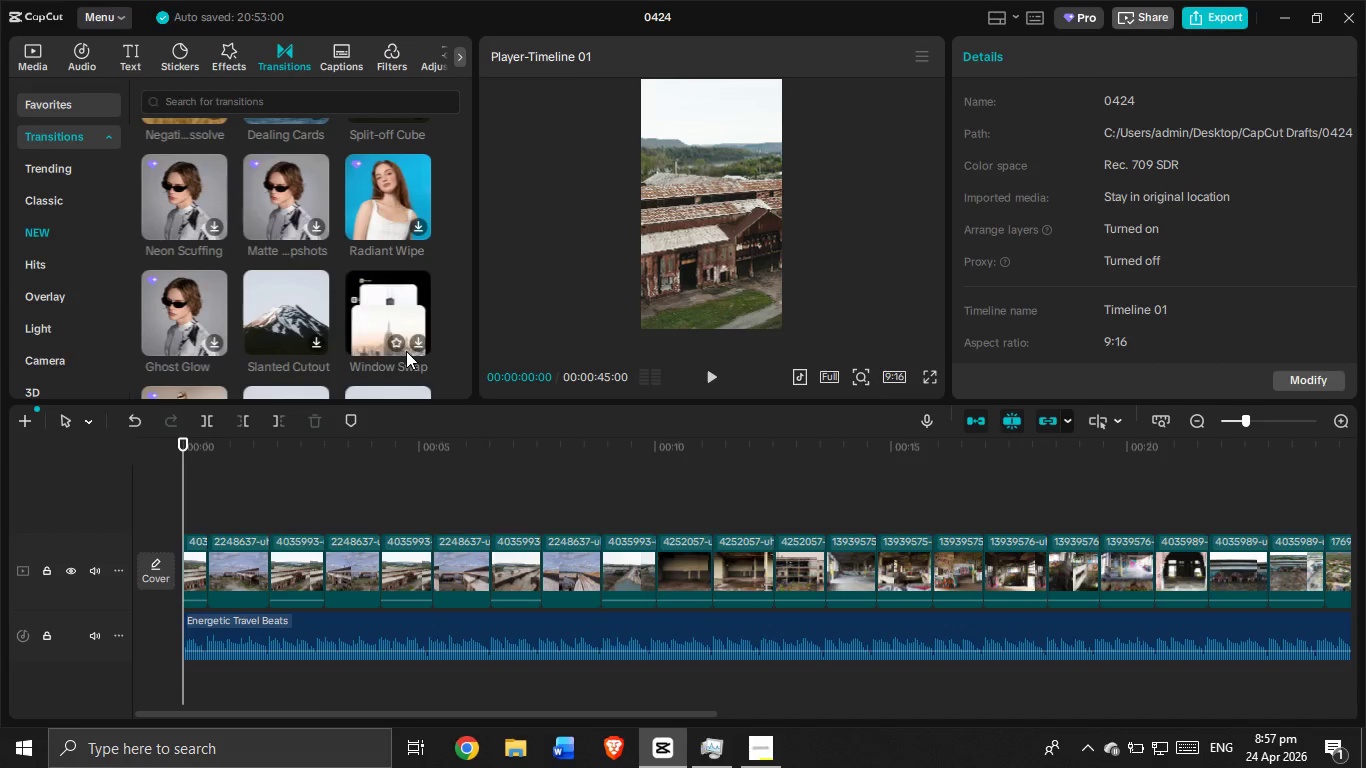 
scroll: coordinate [406, 350], scroll_direction: down, amount: 7.0
 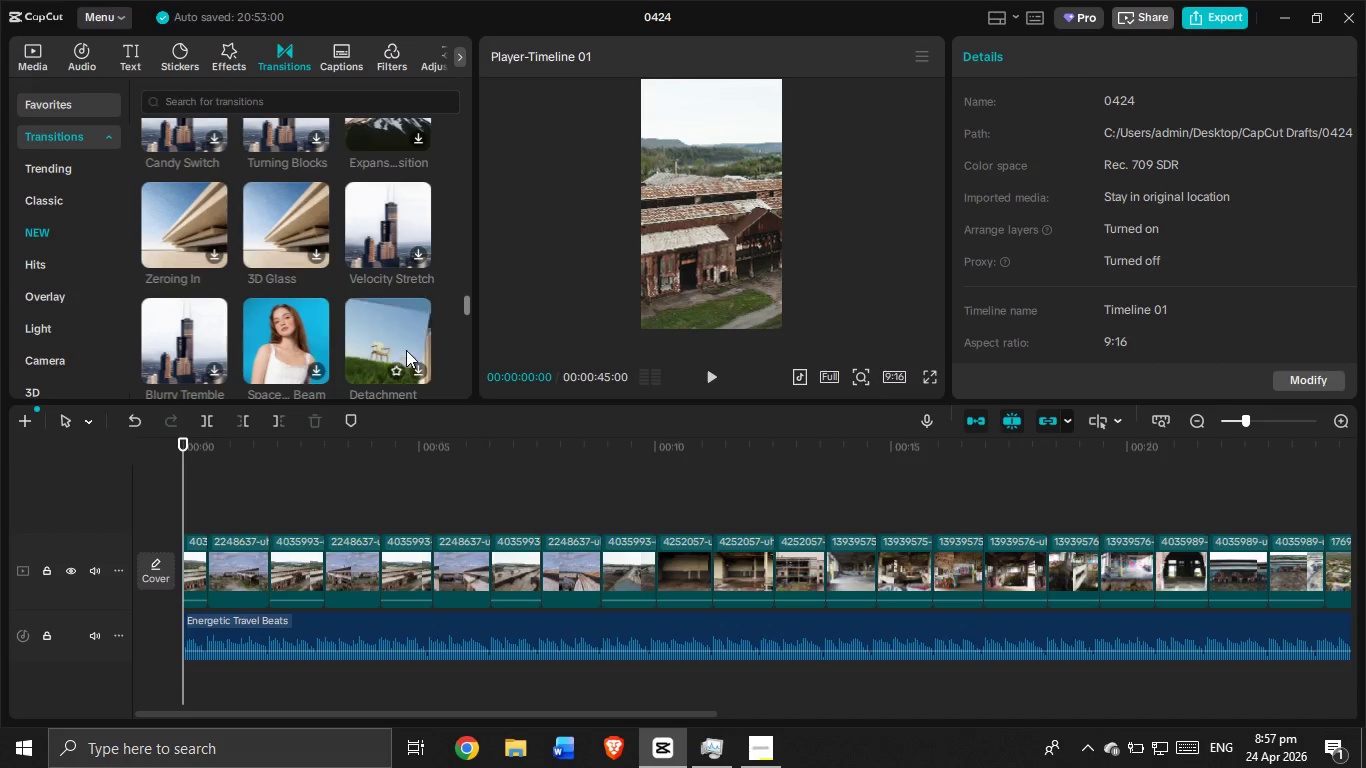 
scroll: coordinate [403, 349], scroll_direction: down, amount: 10.0
 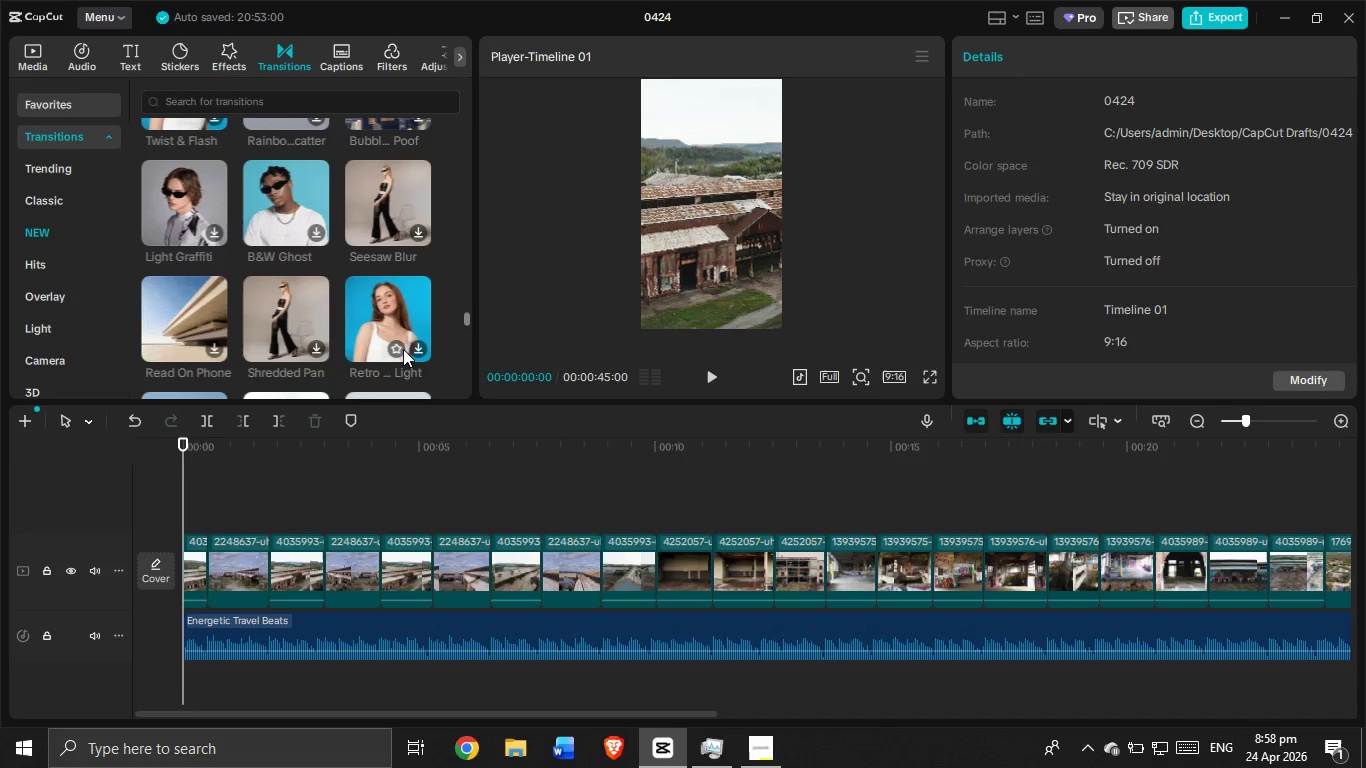 
scroll: coordinate [402, 349], scroll_direction: down, amount: 6.0
 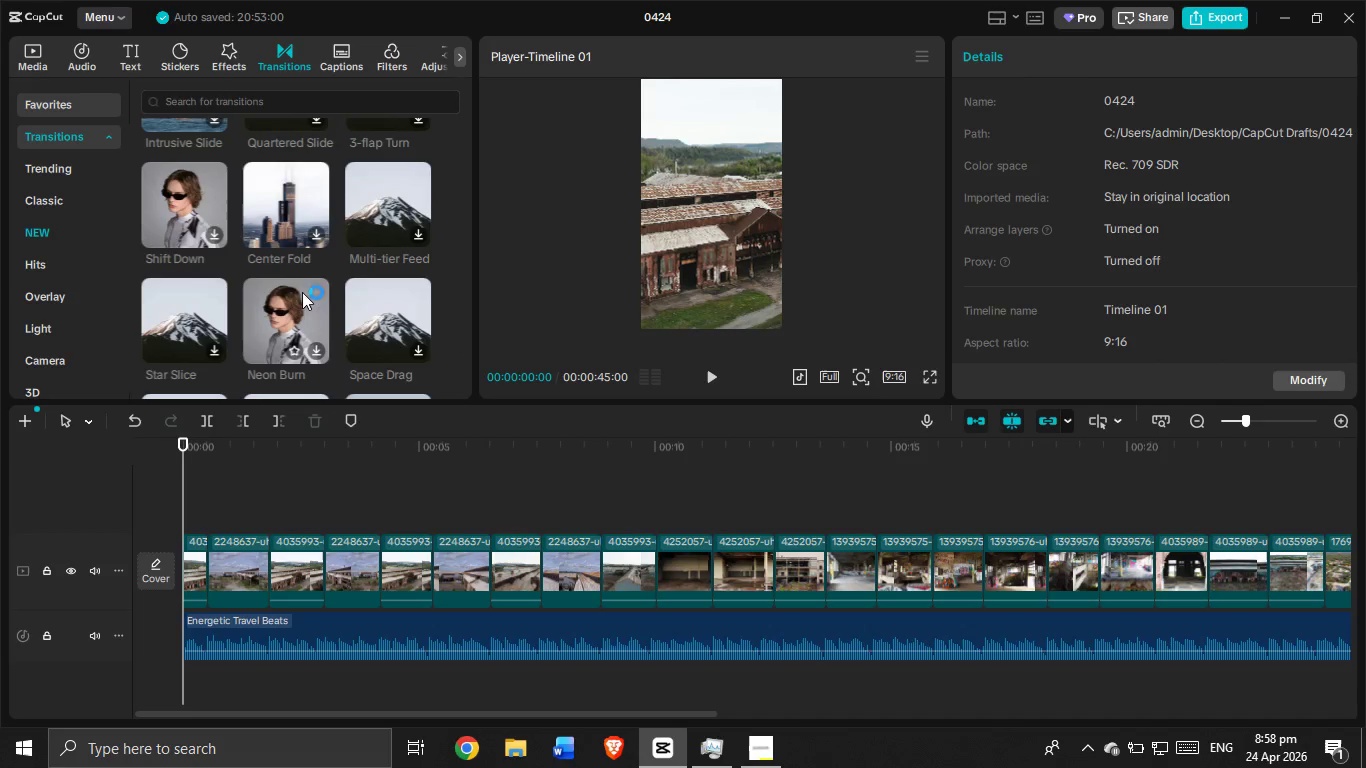 
scroll: coordinate [290, 274], scroll_direction: up, amount: 2.0